 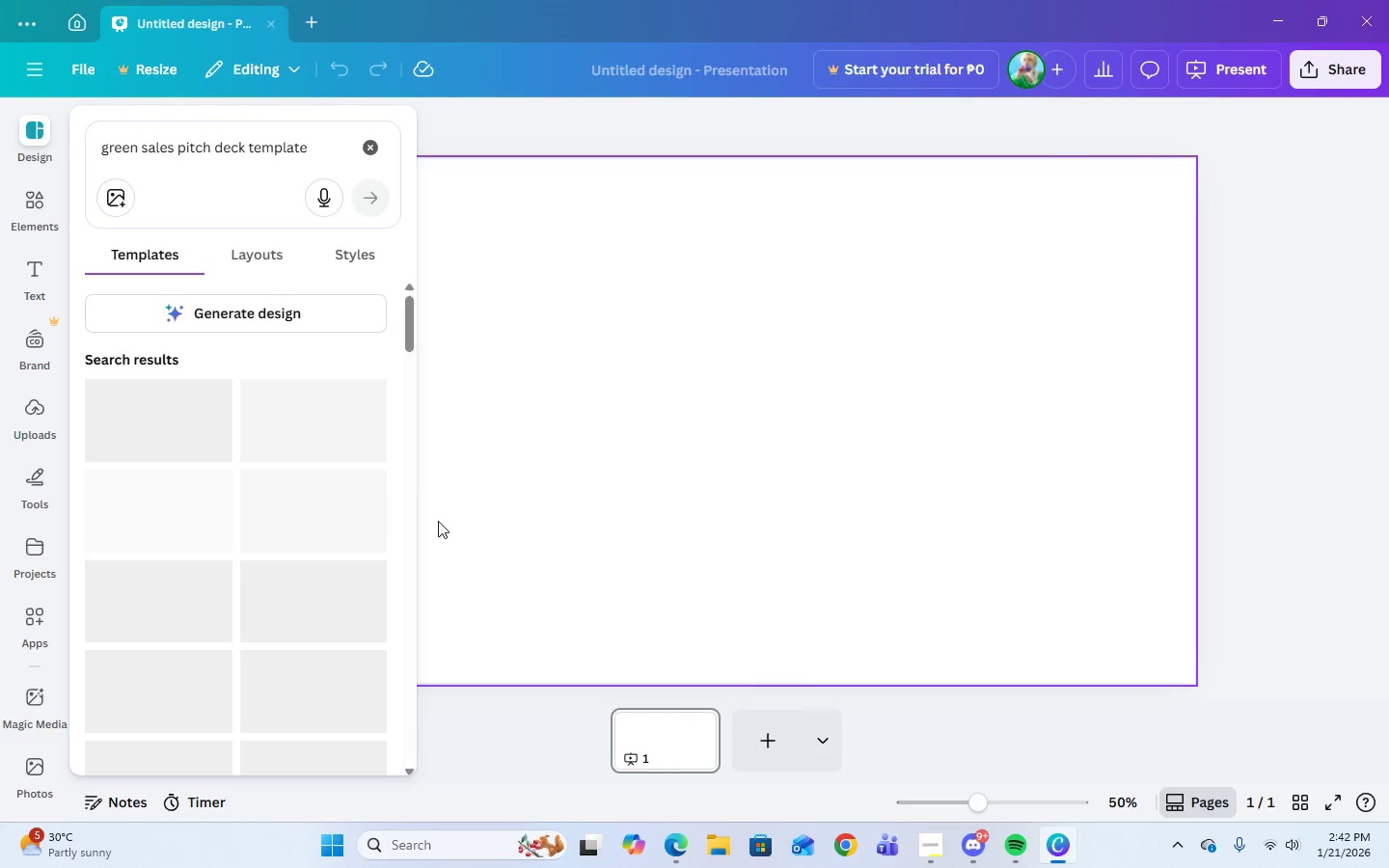 
mouse_move([211, 453])
 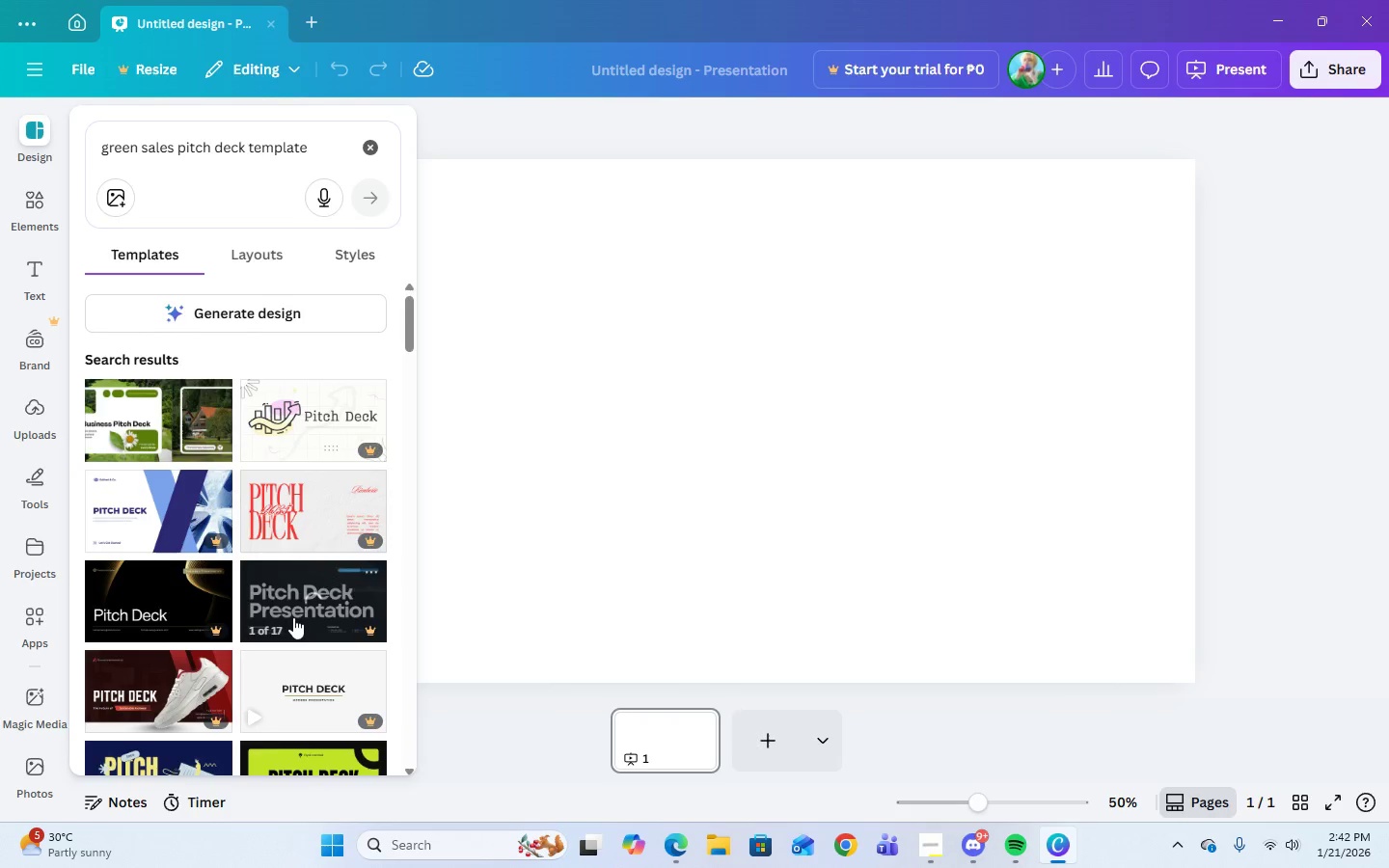 
scroll: coordinate [336, 520], scroll_direction: down, amount: 14.0
 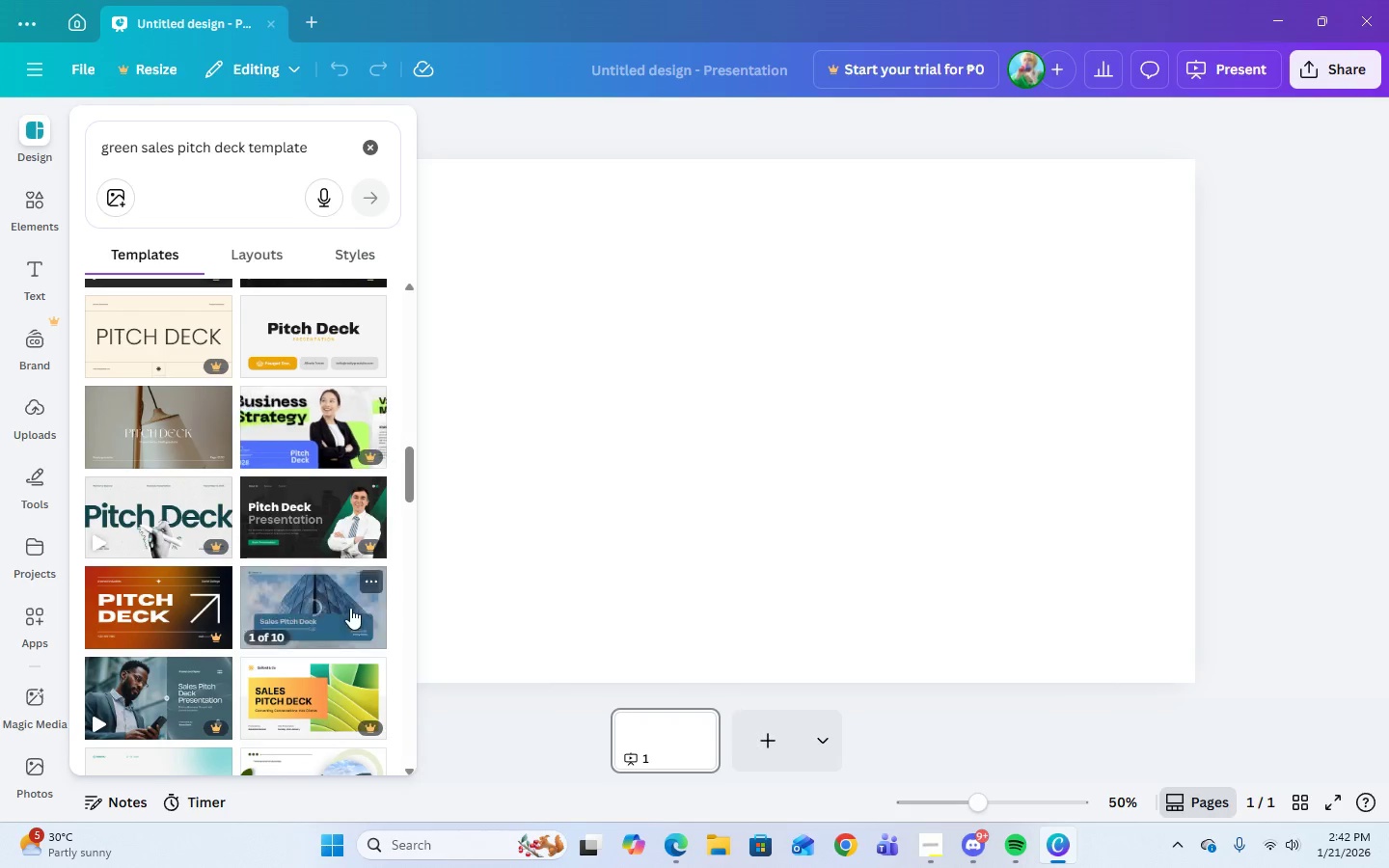 
scroll: coordinate [349, 612], scroll_direction: down, amount: 3.0
 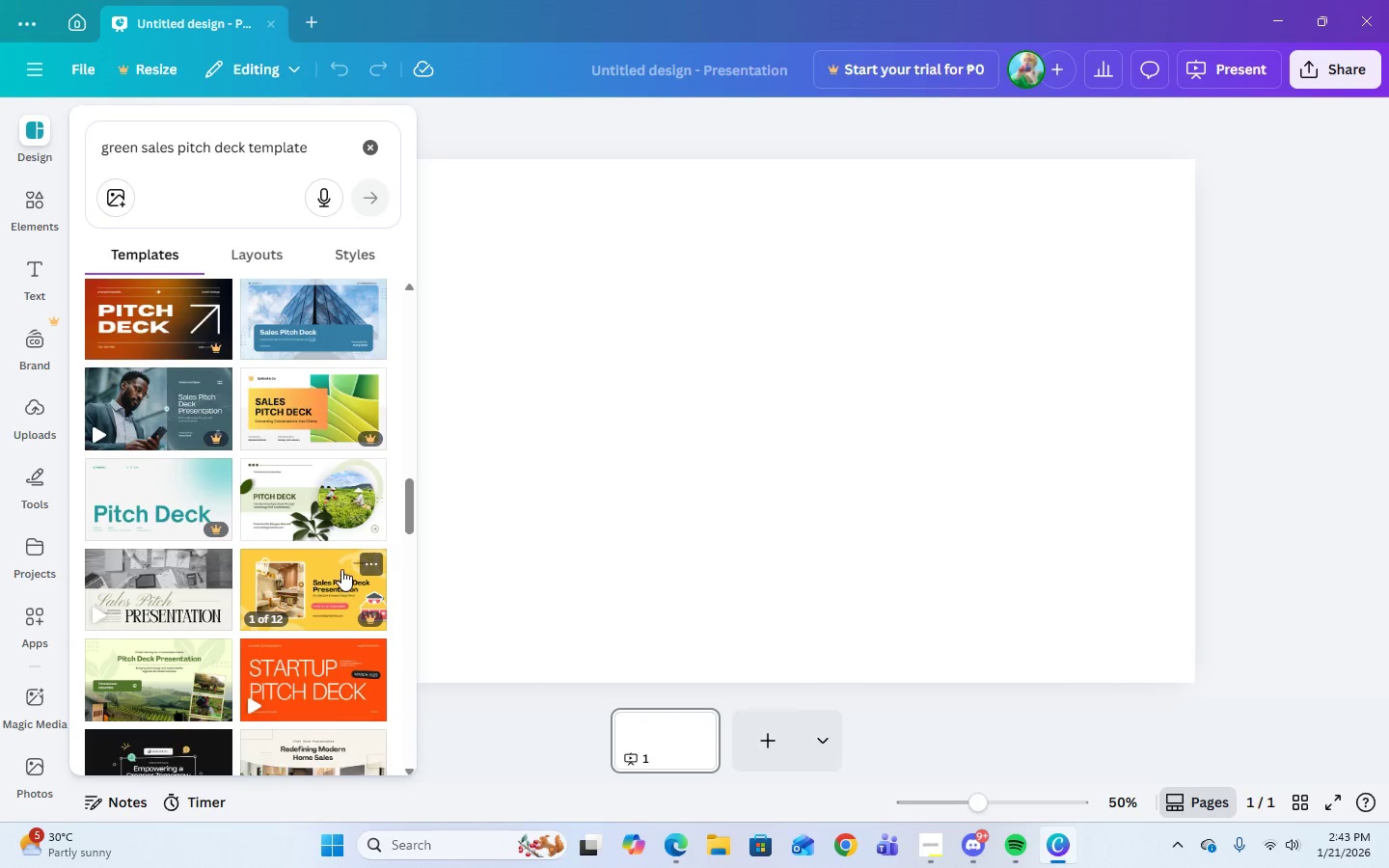 
mouse_move([312, 547])
 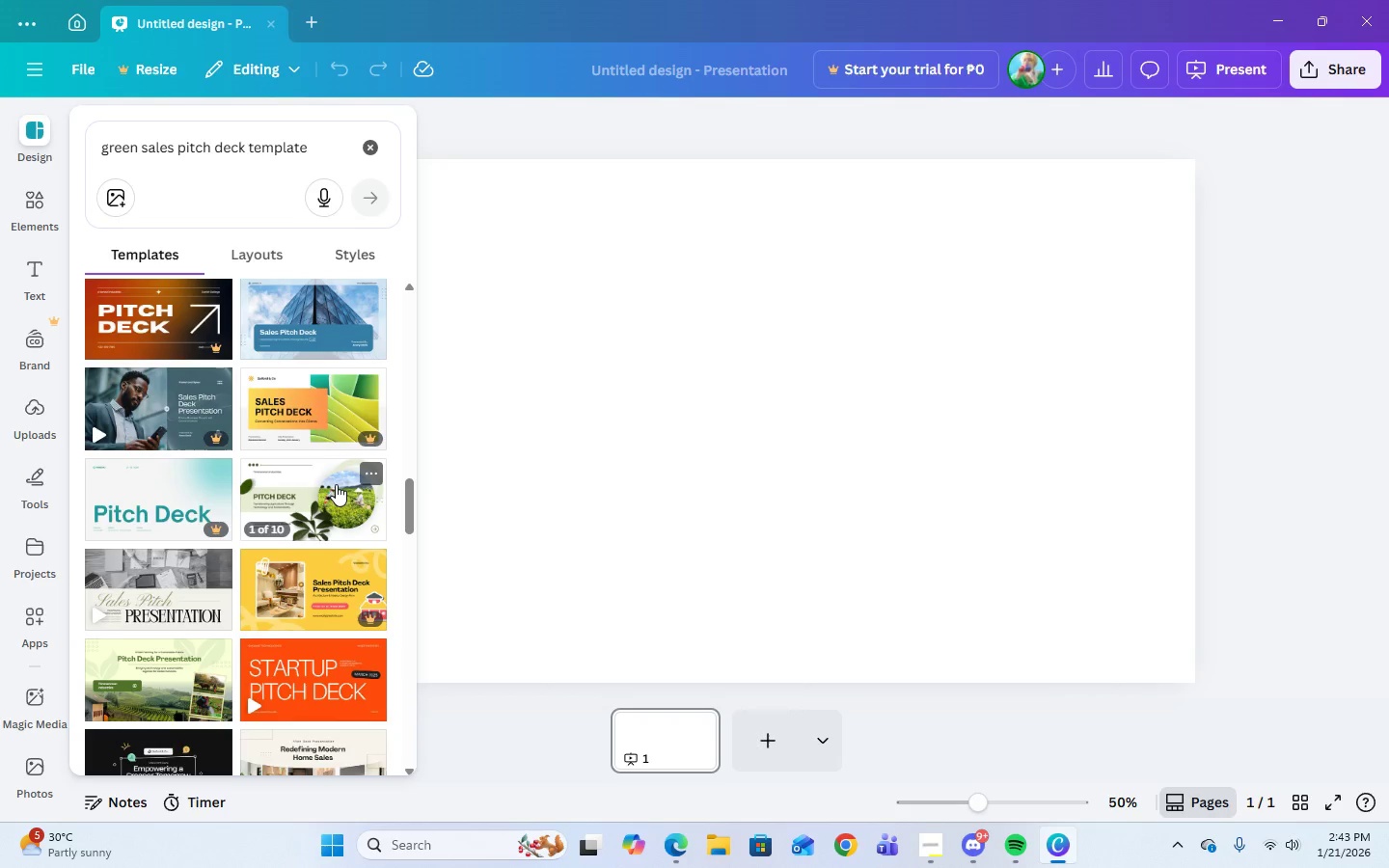 
scroll: coordinate [306, 678], scroll_direction: down, amount: 12.0
 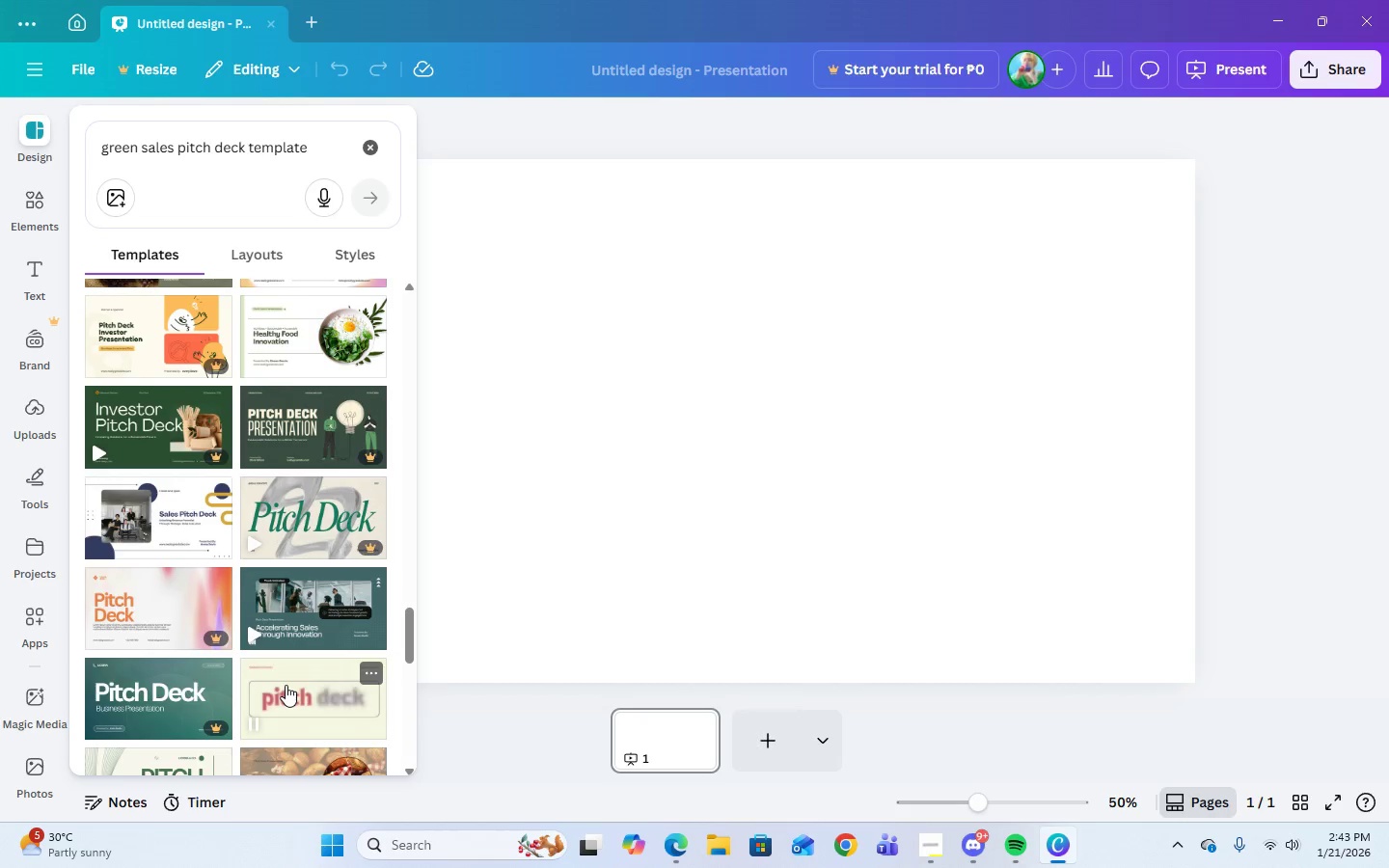 
scroll: coordinate [281, 479], scroll_direction: down, amount: 9.0
 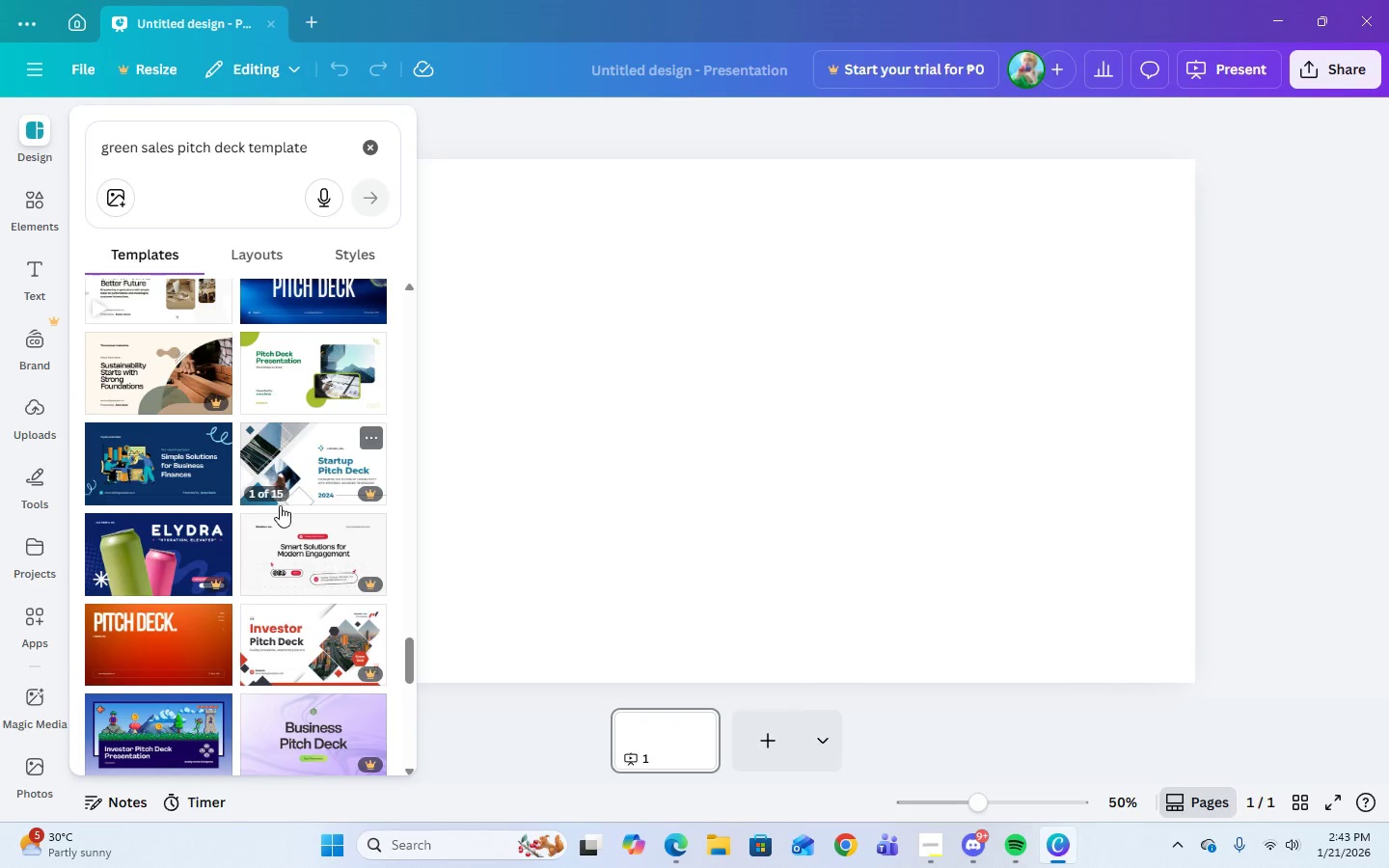 
mouse_move([192, 513])
 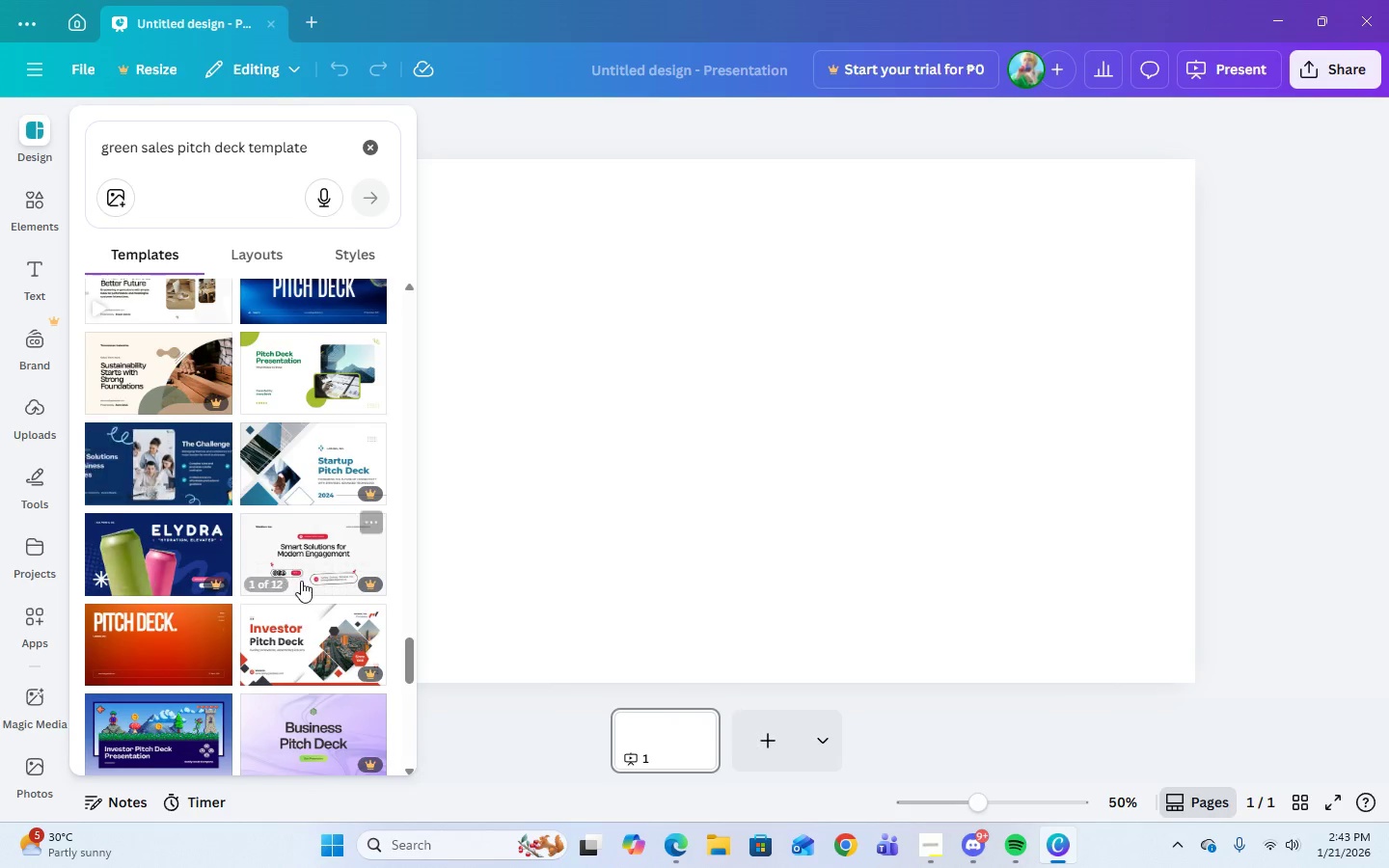 
scroll: coordinate [301, 581], scroll_direction: down, amount: 3.0
 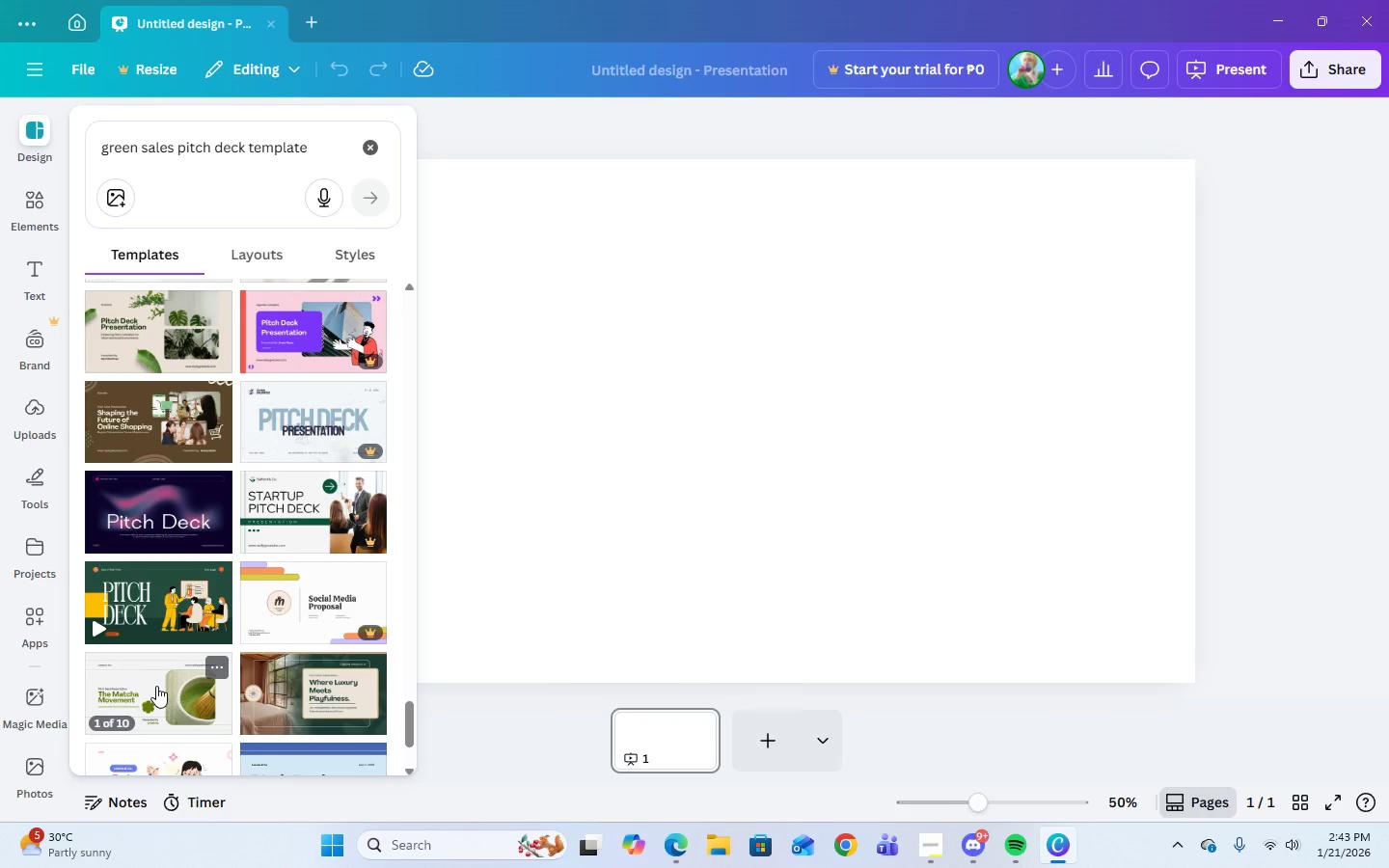 
wait(18.19)
 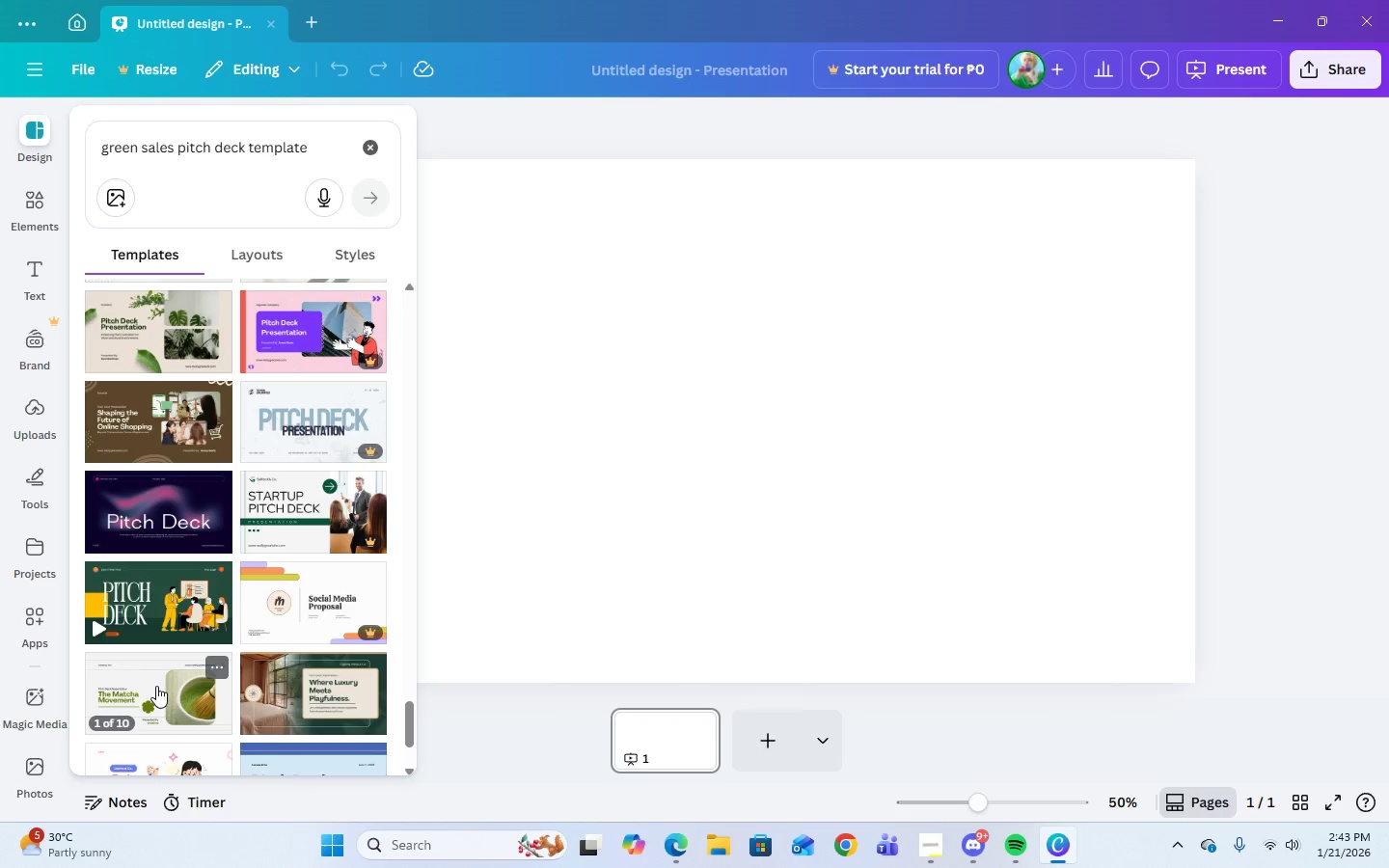 
scroll: coordinate [345, 551], scroll_direction: down, amount: 7.0
 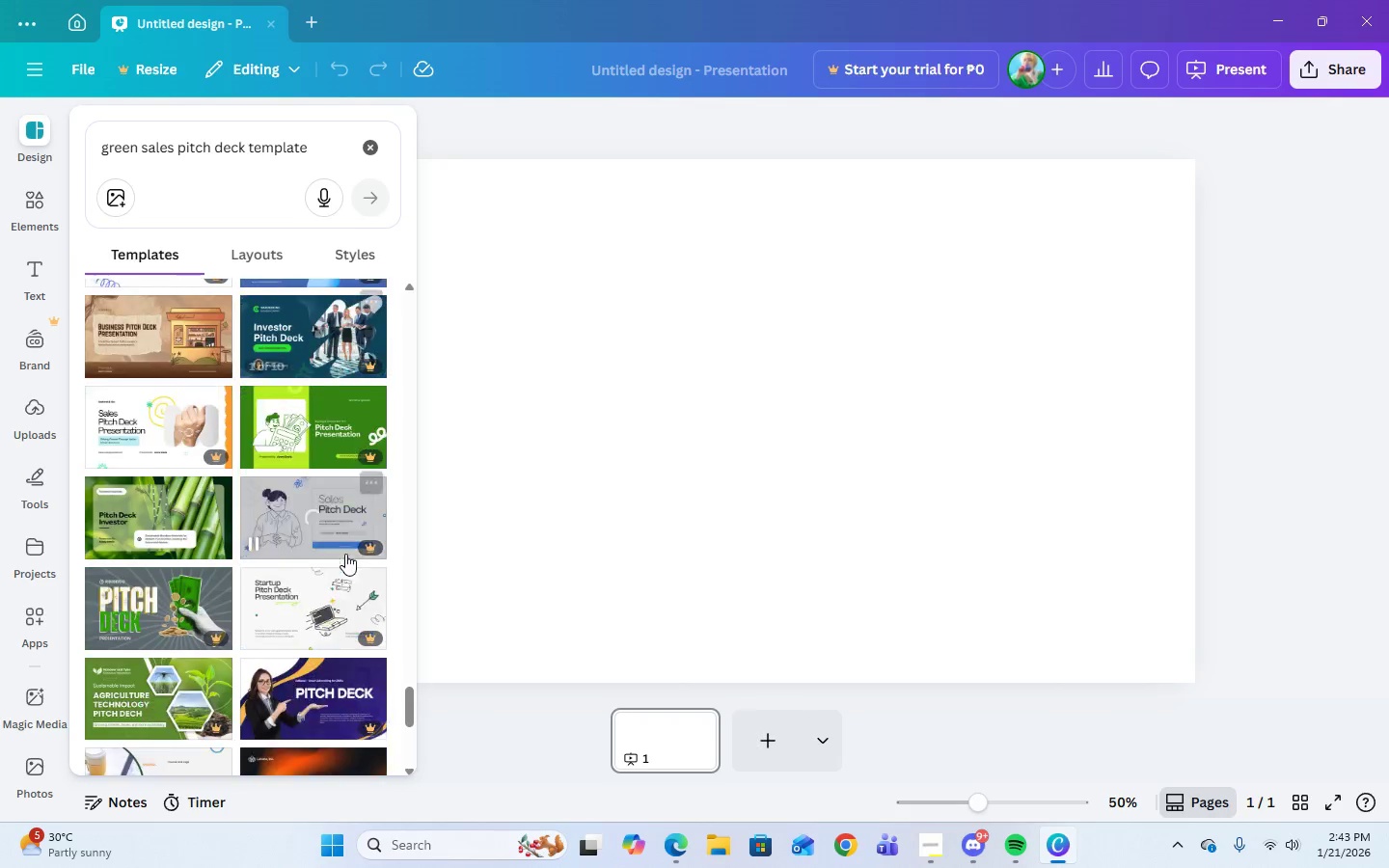 
mouse_move([345, 579])
 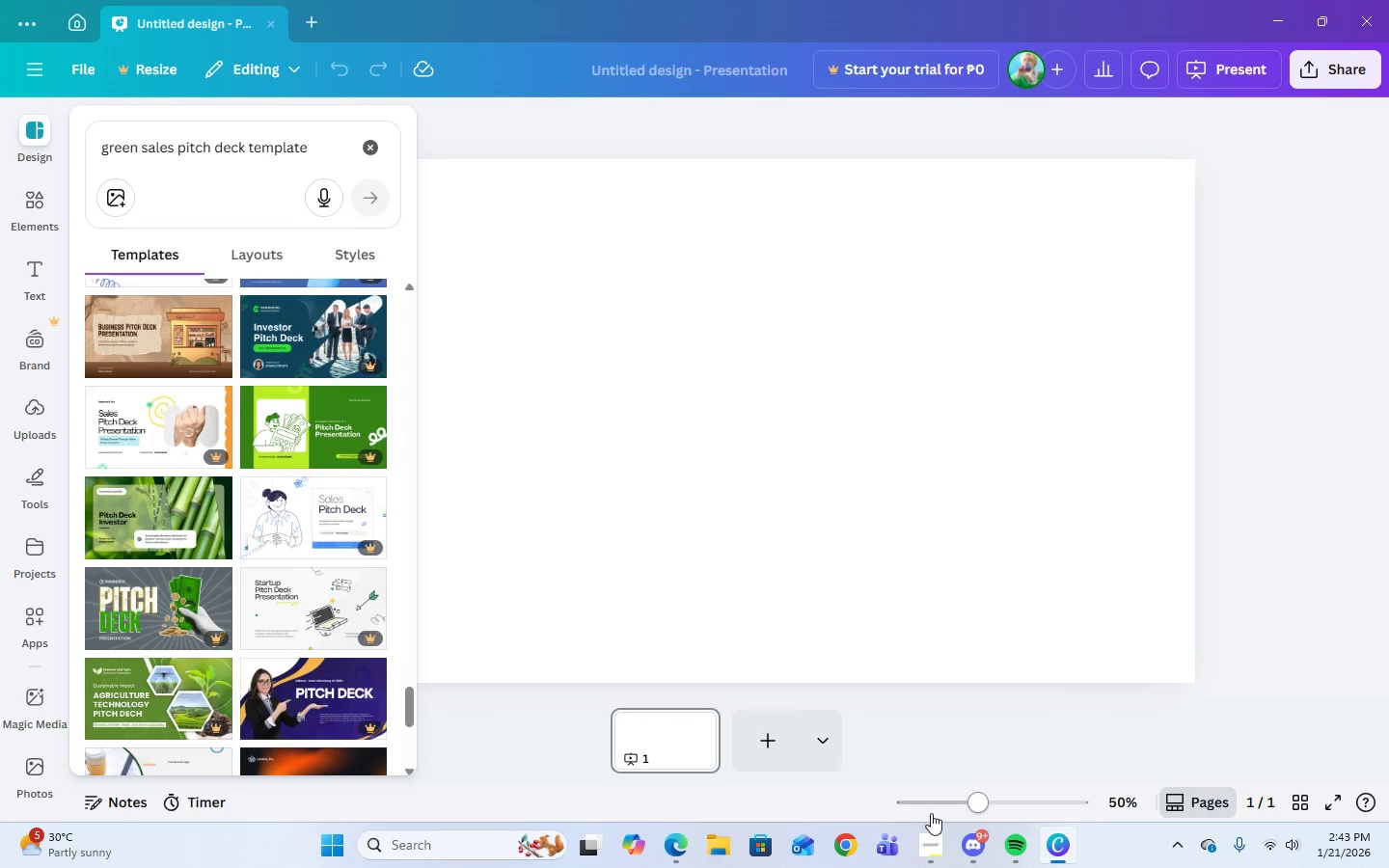 
left_click([929, 847])
 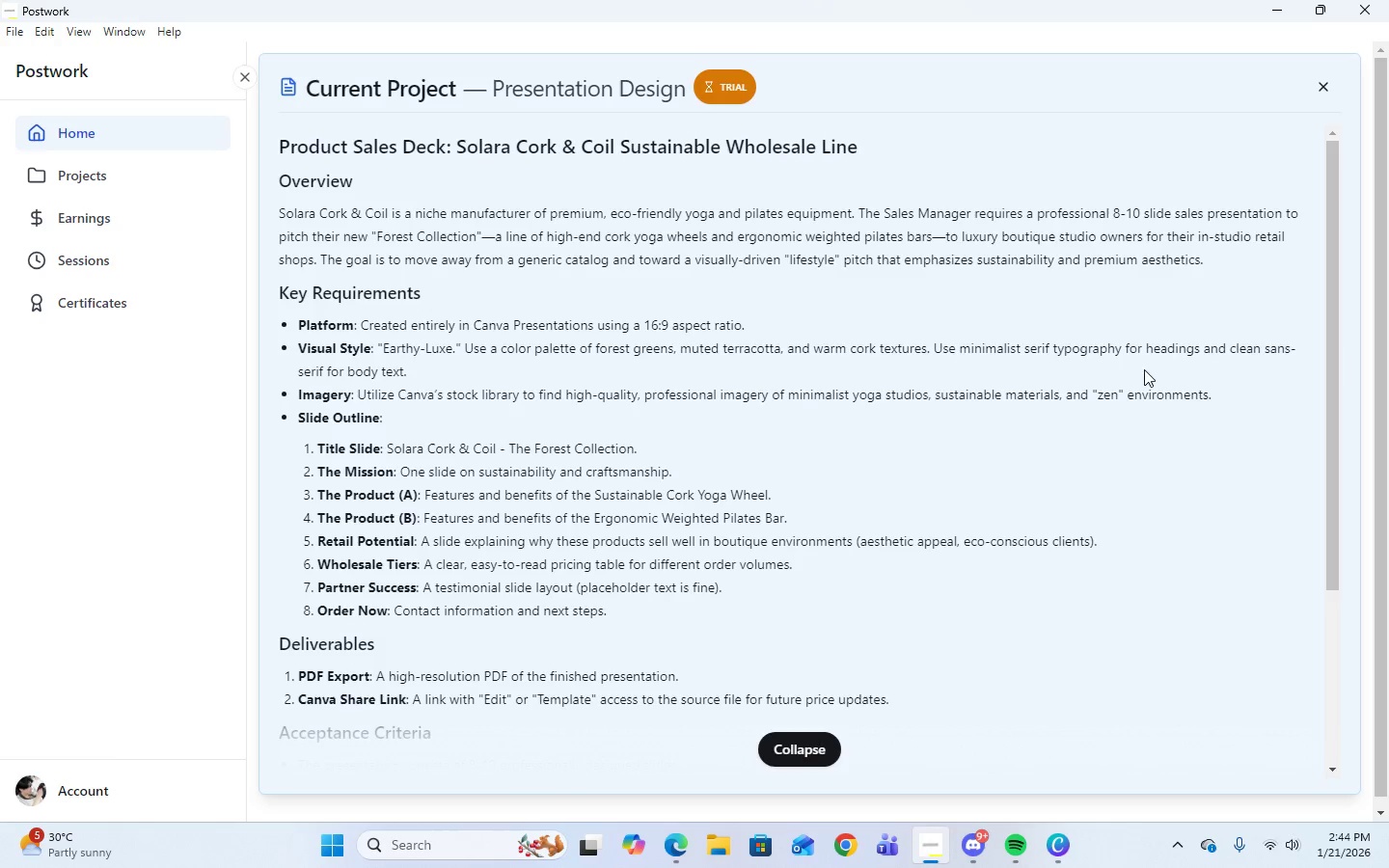 
wait(19.27)
 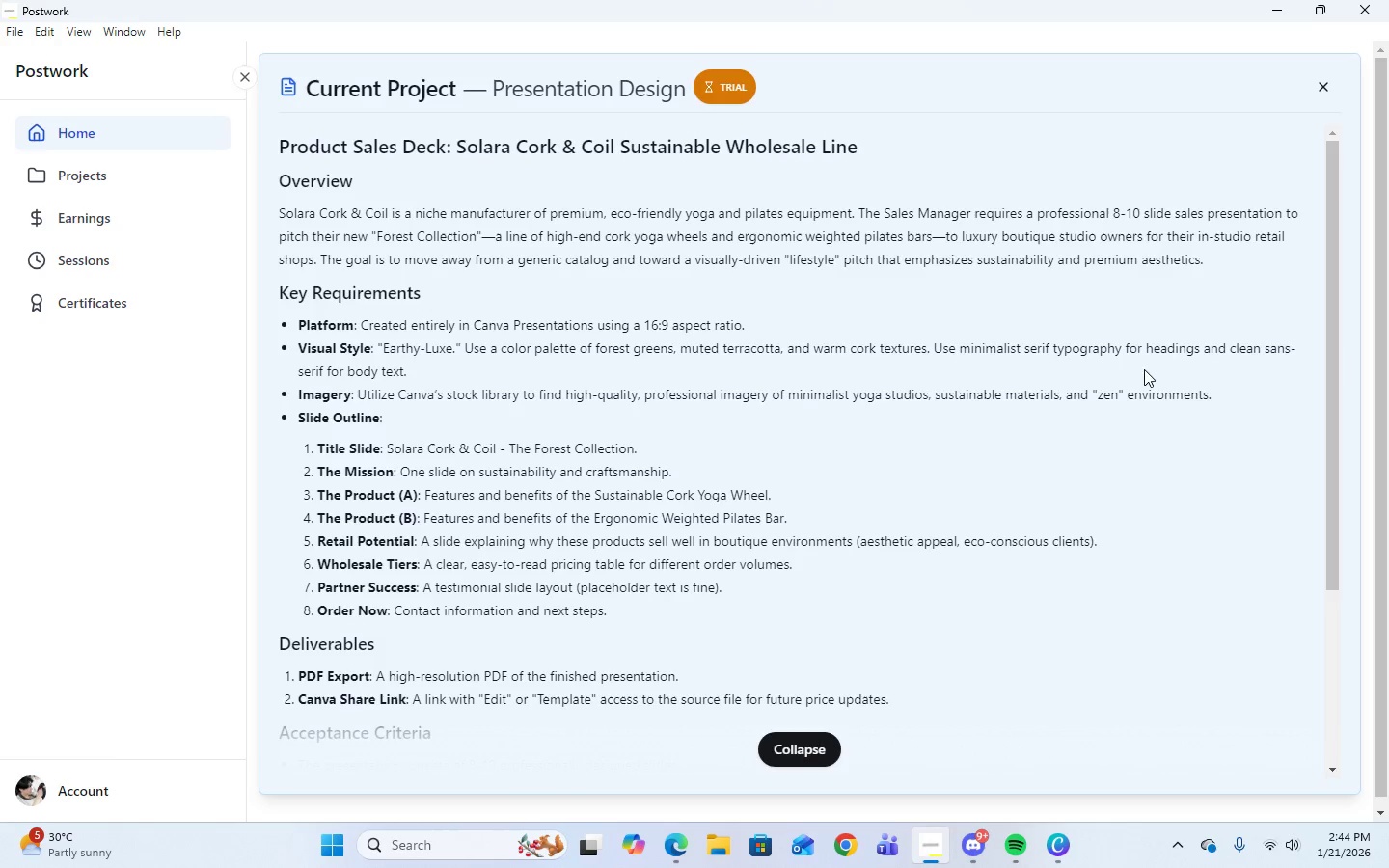 
left_click([1051, 850])
 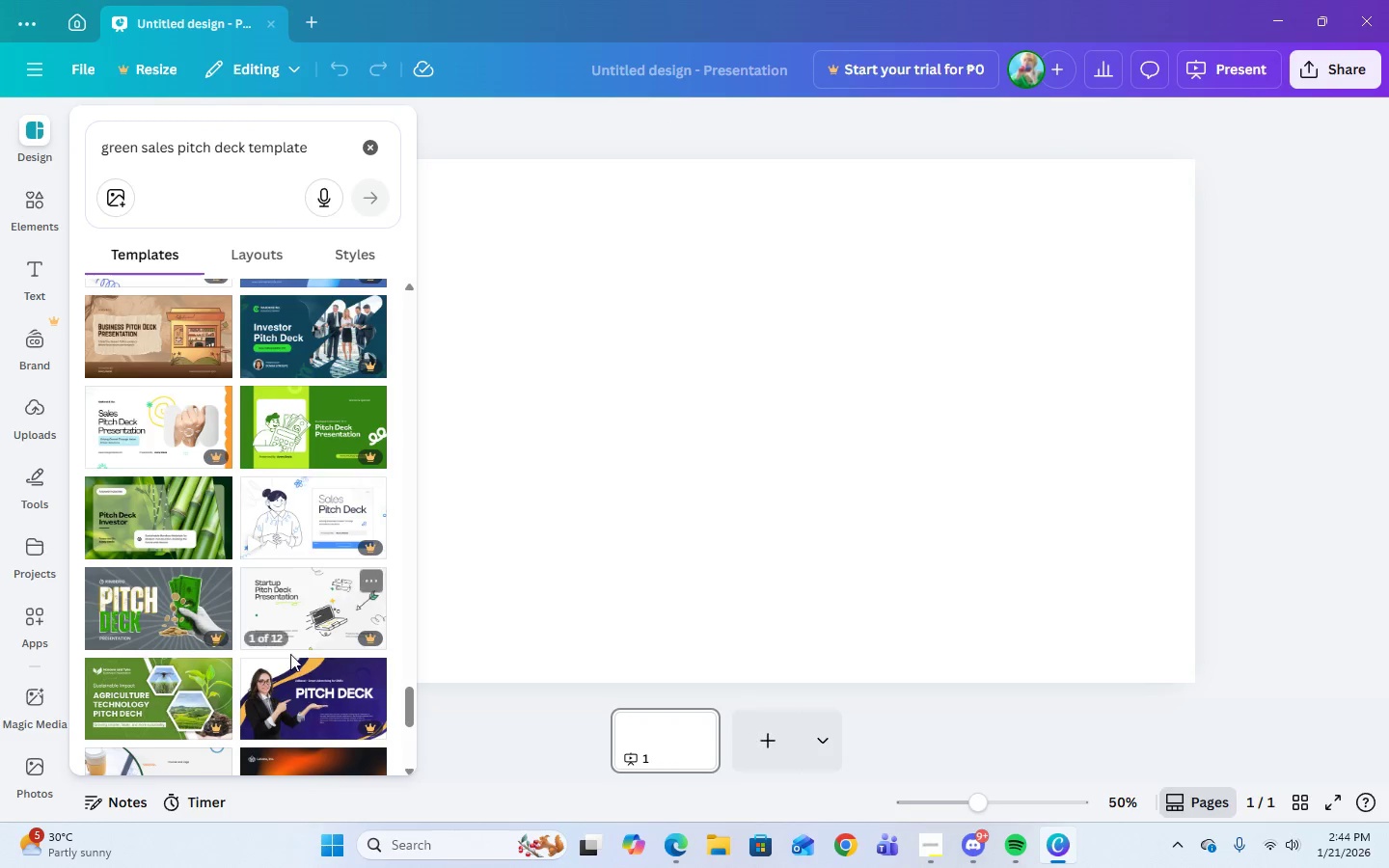 
scroll: coordinate [312, 653], scroll_direction: down, amount: 13.0
 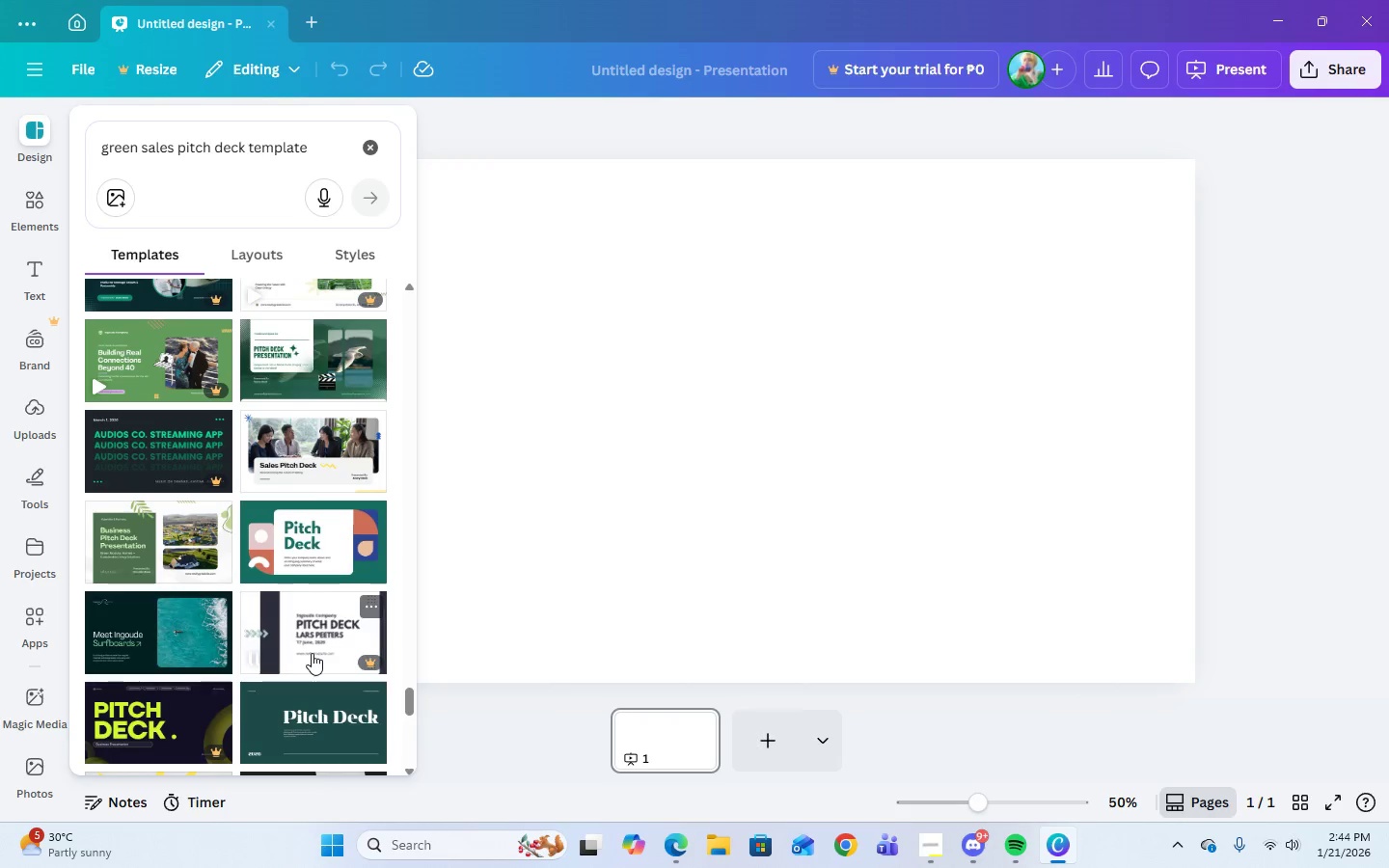 
scroll: coordinate [311, 637], scroll_direction: up, amount: 20.0
 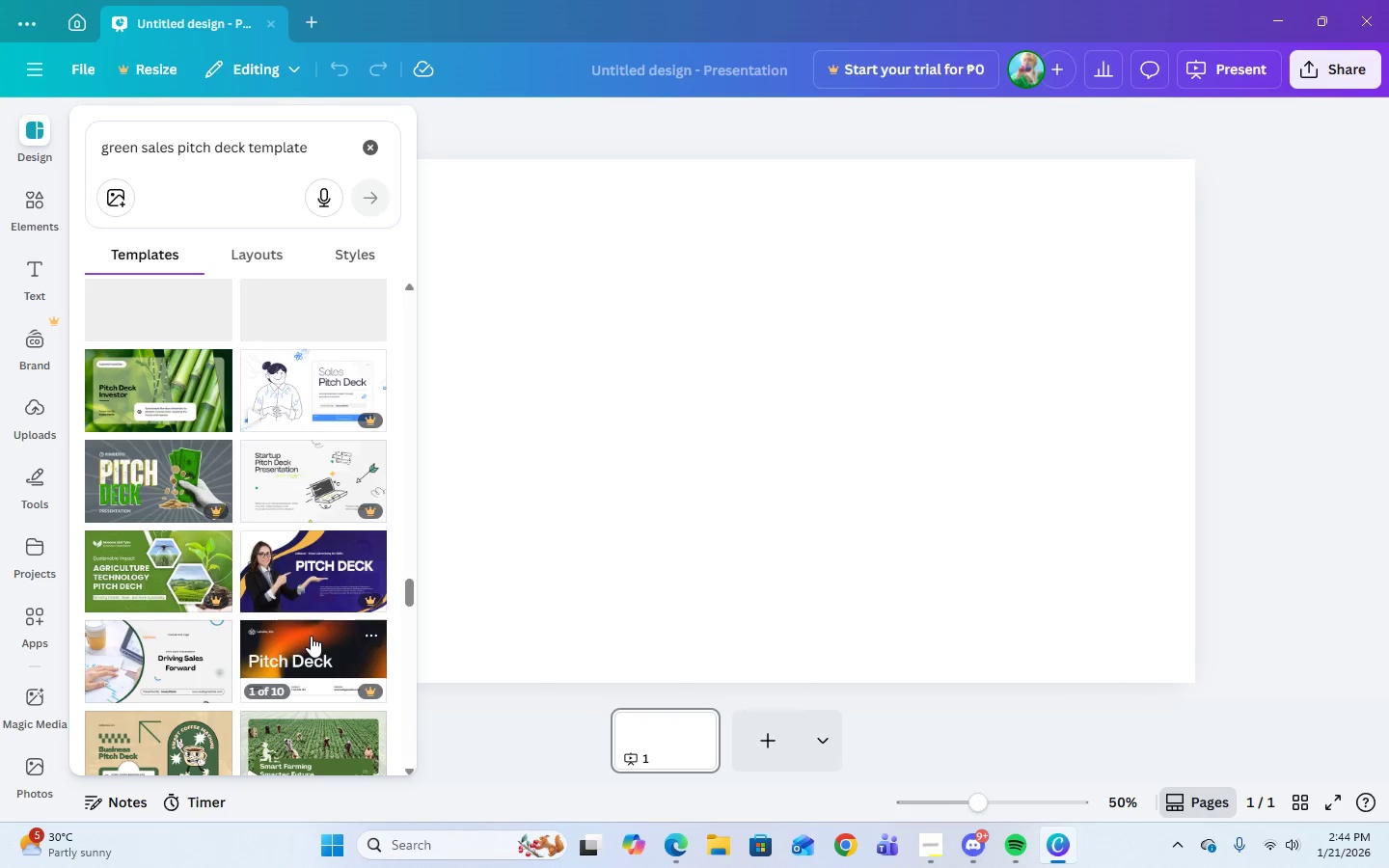 
scroll: coordinate [311, 636], scroll_direction: down, amount: 1.0
 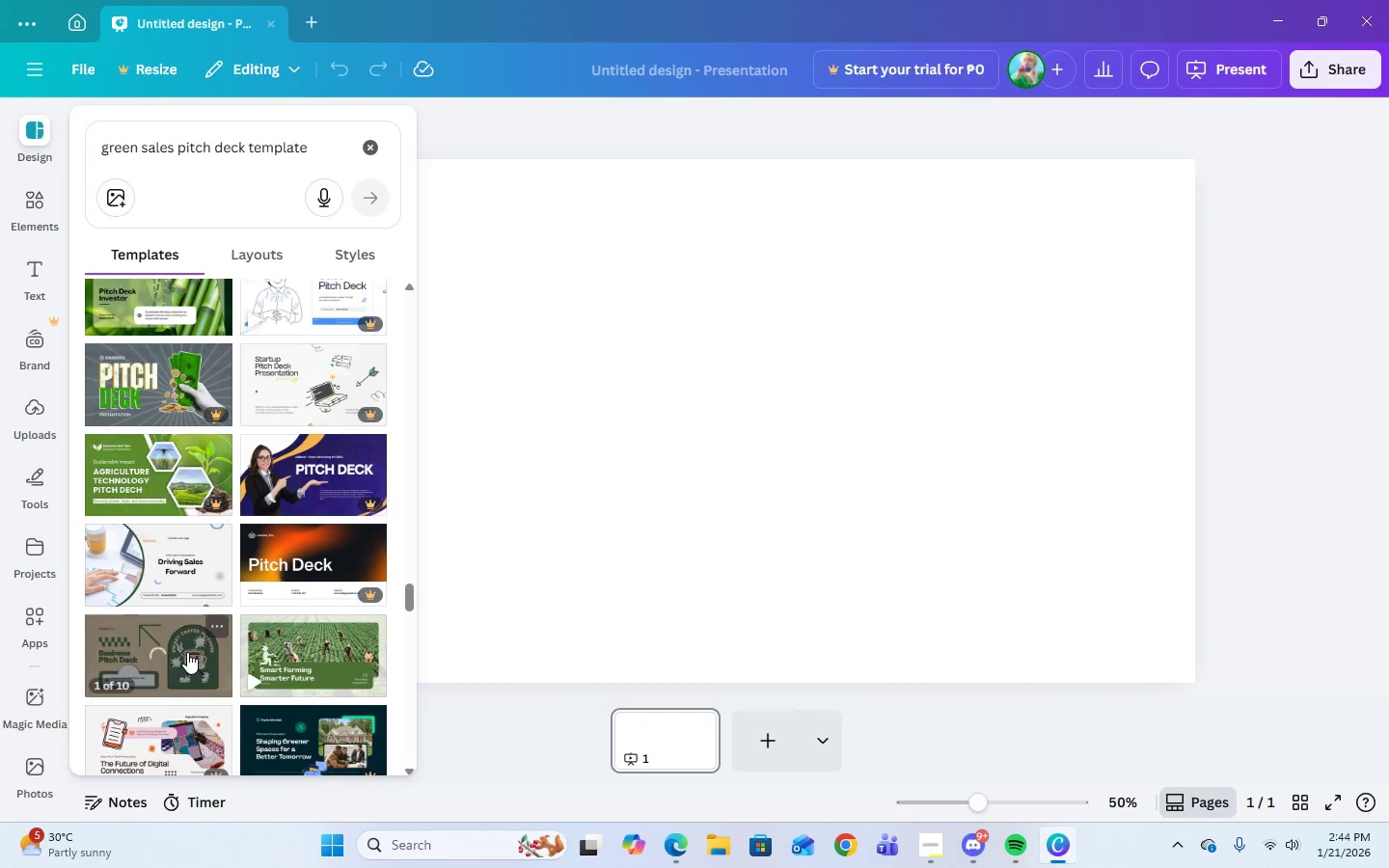 
scroll: coordinate [168, 608], scroll_direction: up, amount: 12.0
 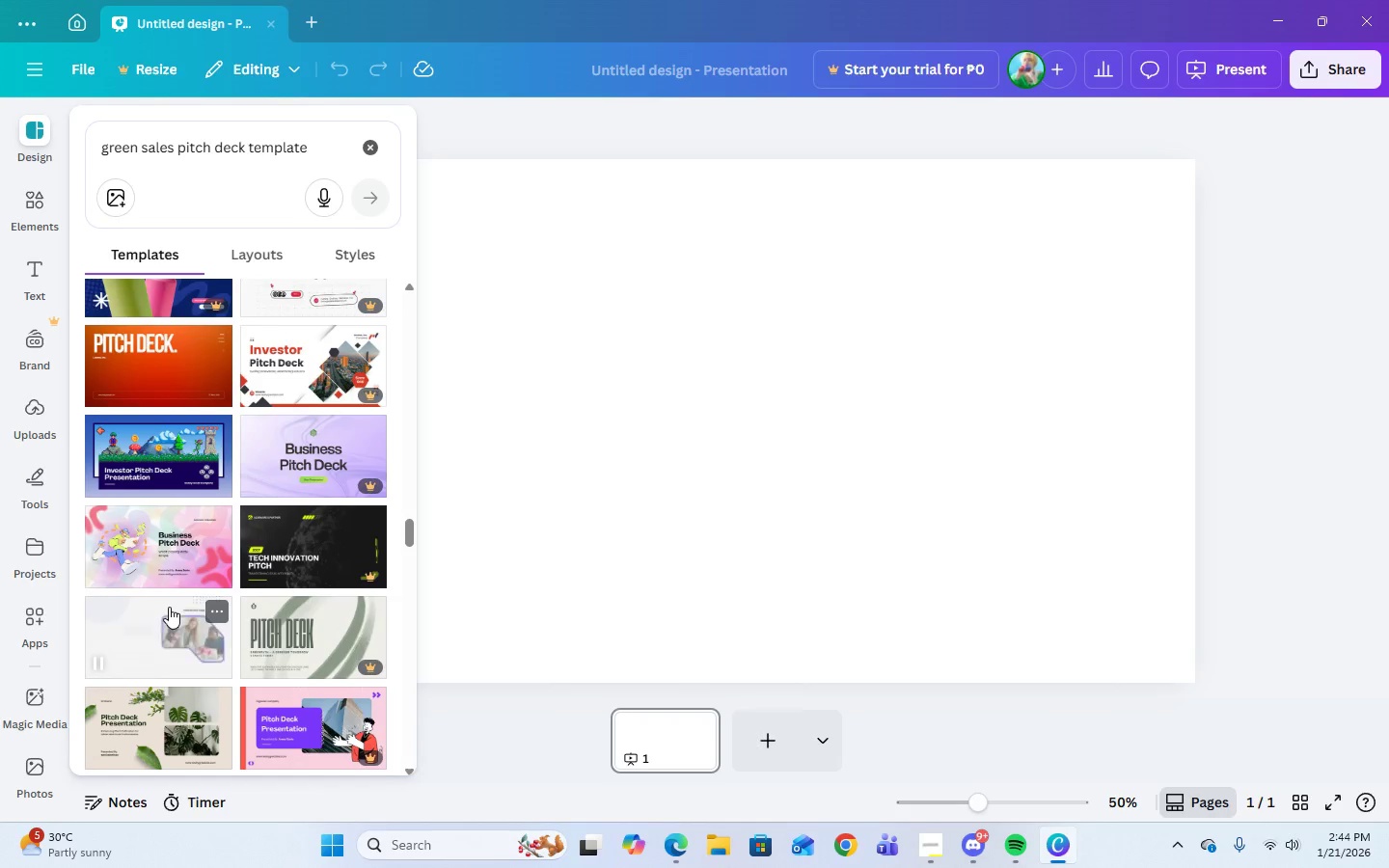 
scroll: coordinate [171, 608], scroll_direction: up, amount: 6.0
 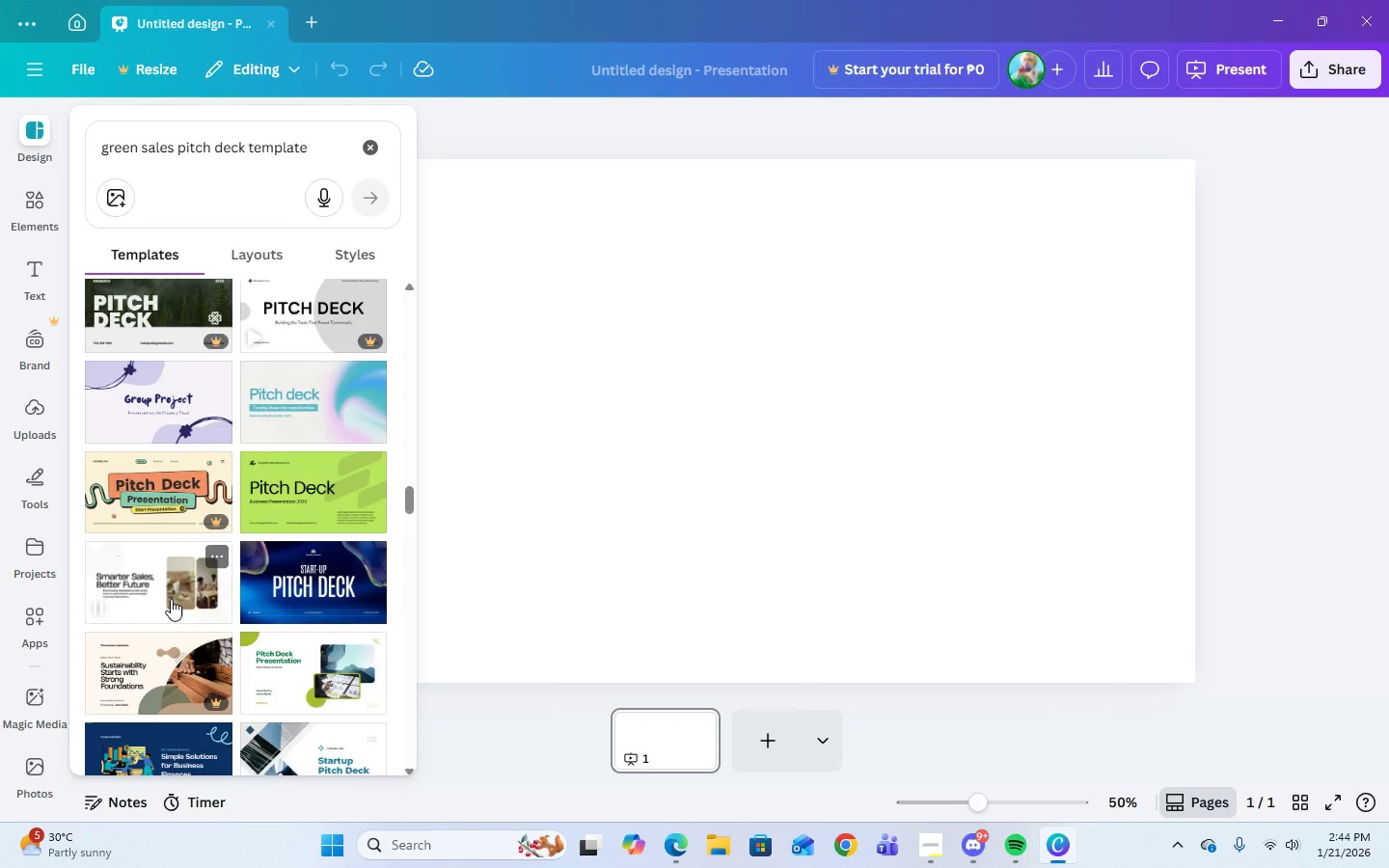 
scroll: coordinate [174, 614], scroll_direction: down, amount: 8.0
 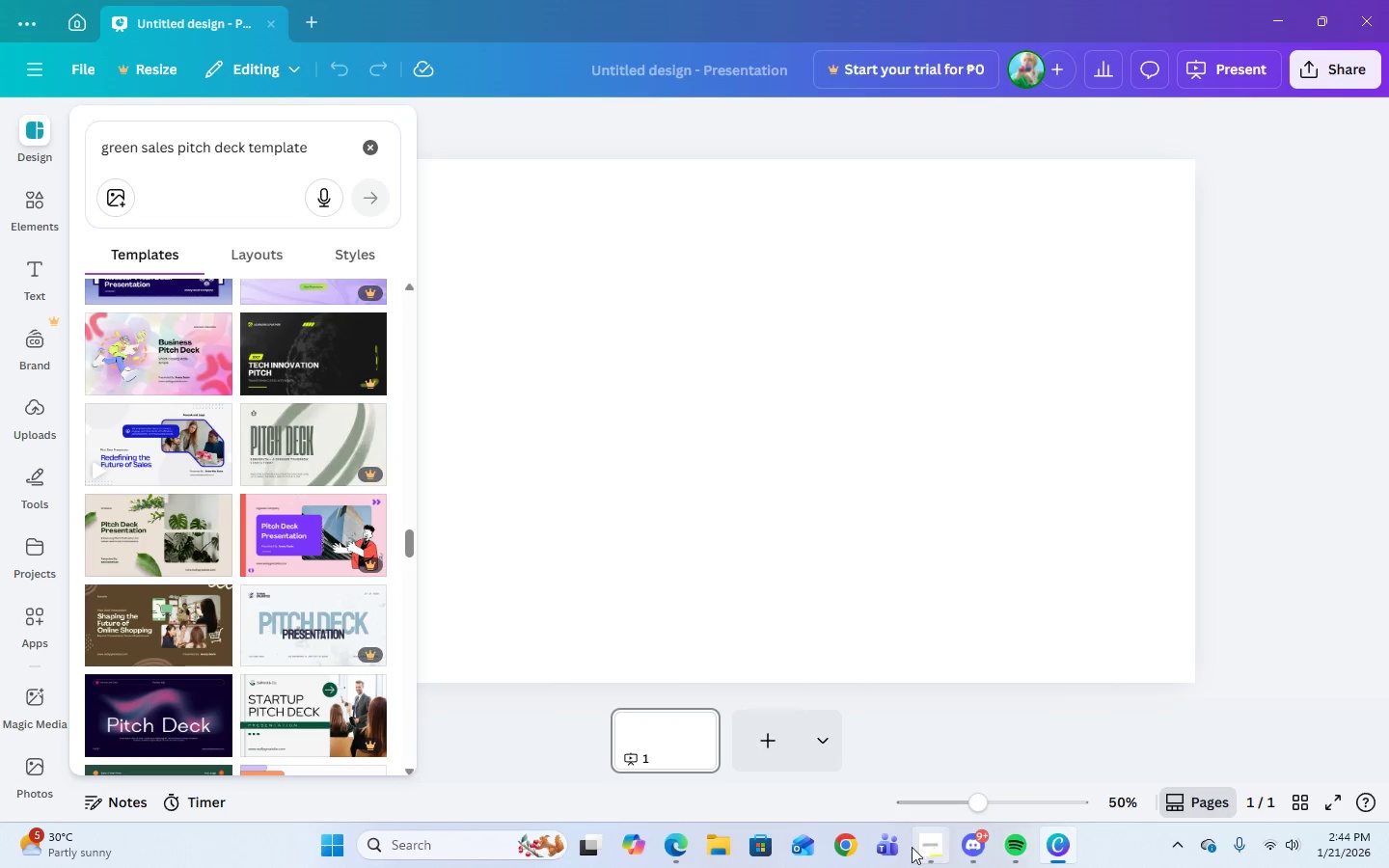 
left_click([934, 851])